 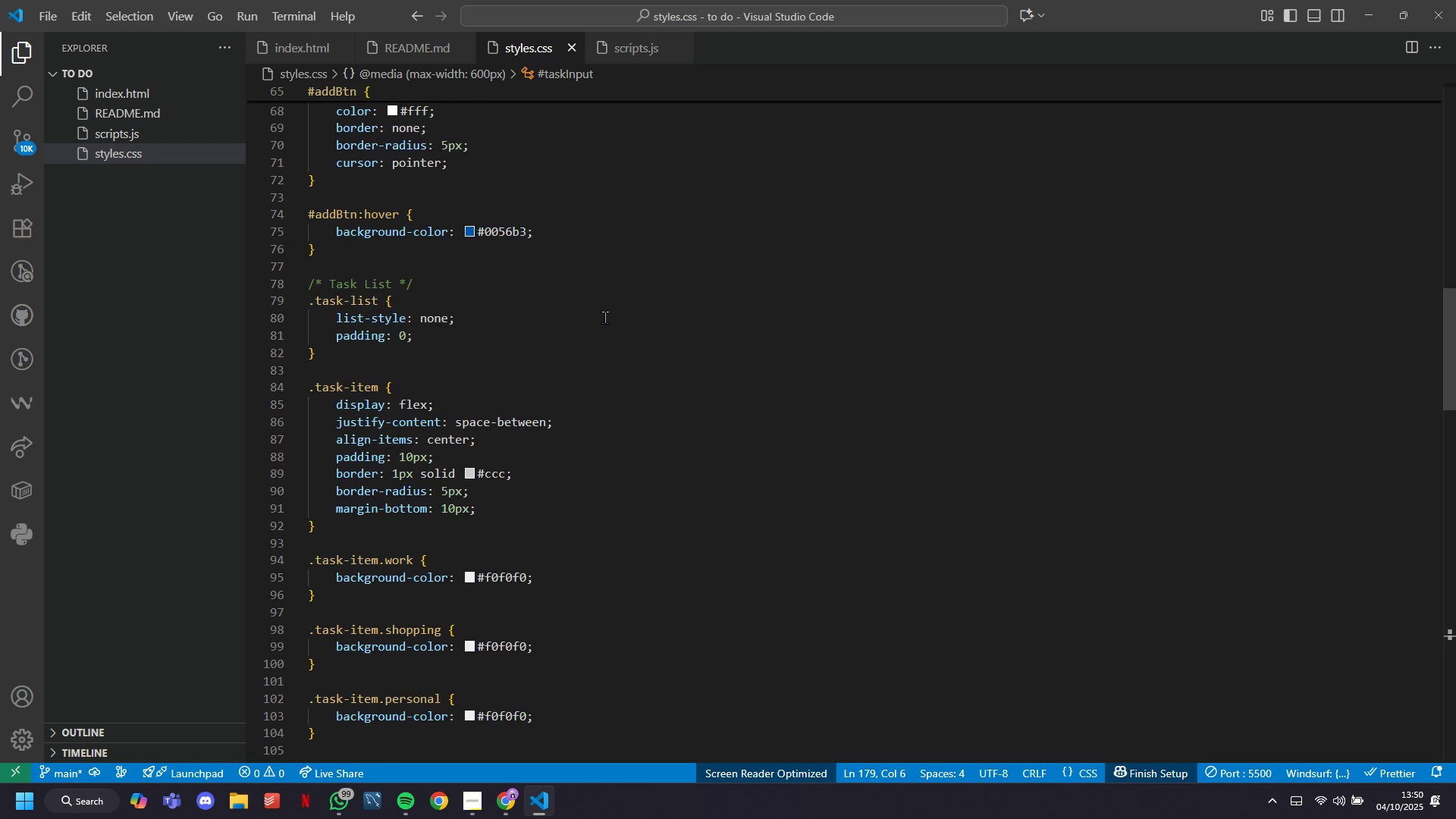 
scroll: coordinate [604, 317], scroll_direction: up, amount: 11.0
 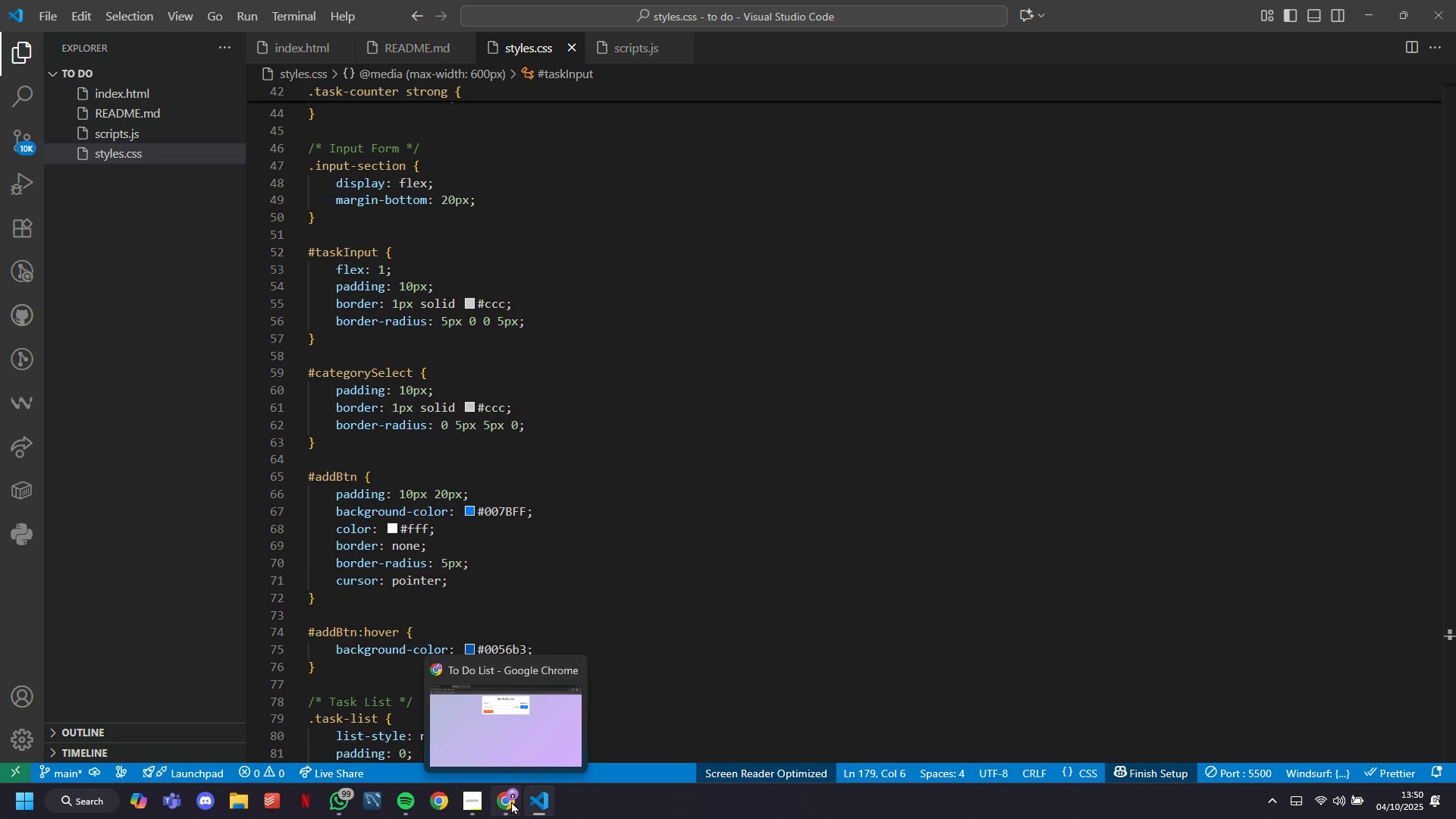 
left_click([511, 801])
 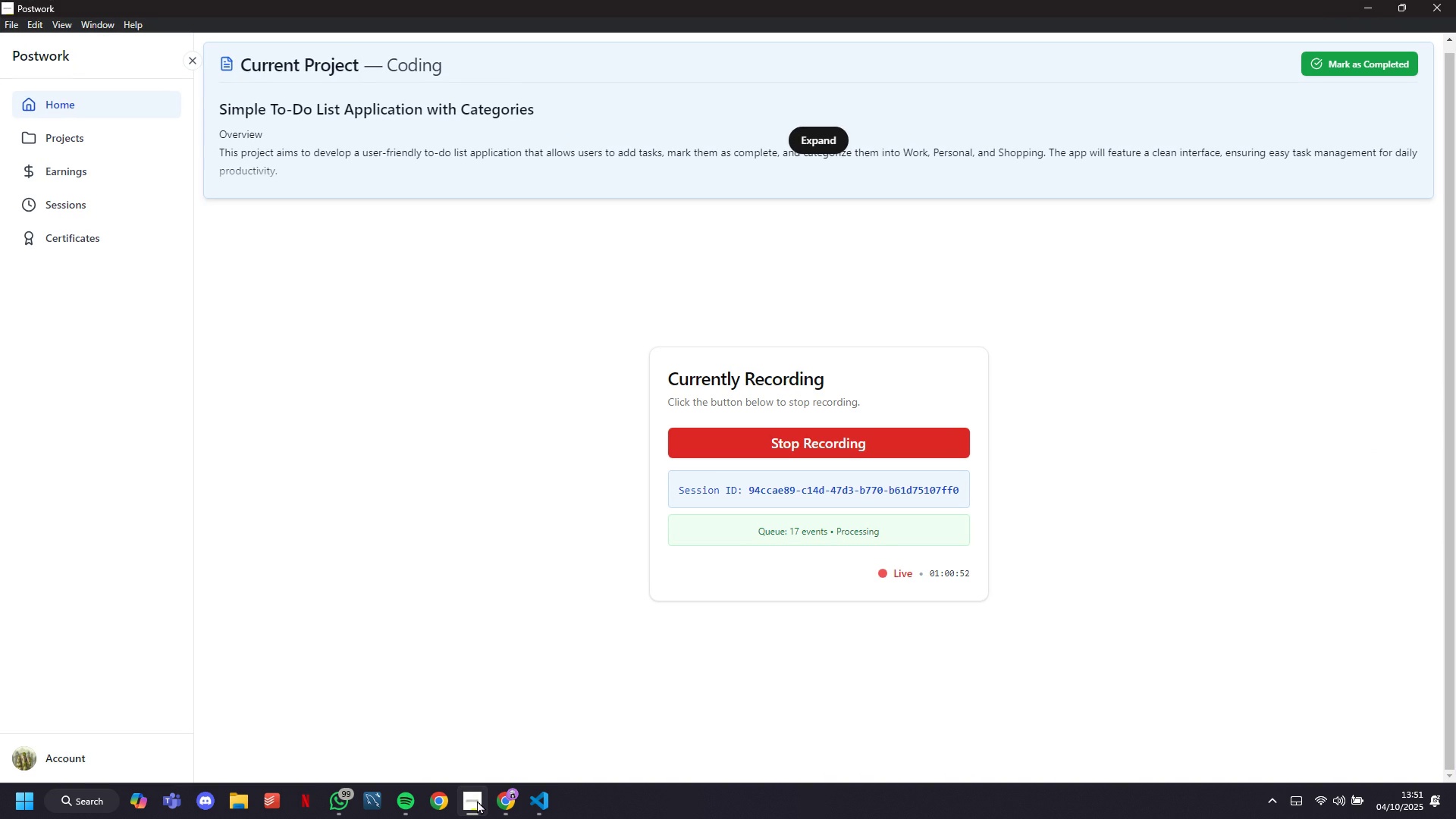 
wait(6.81)
 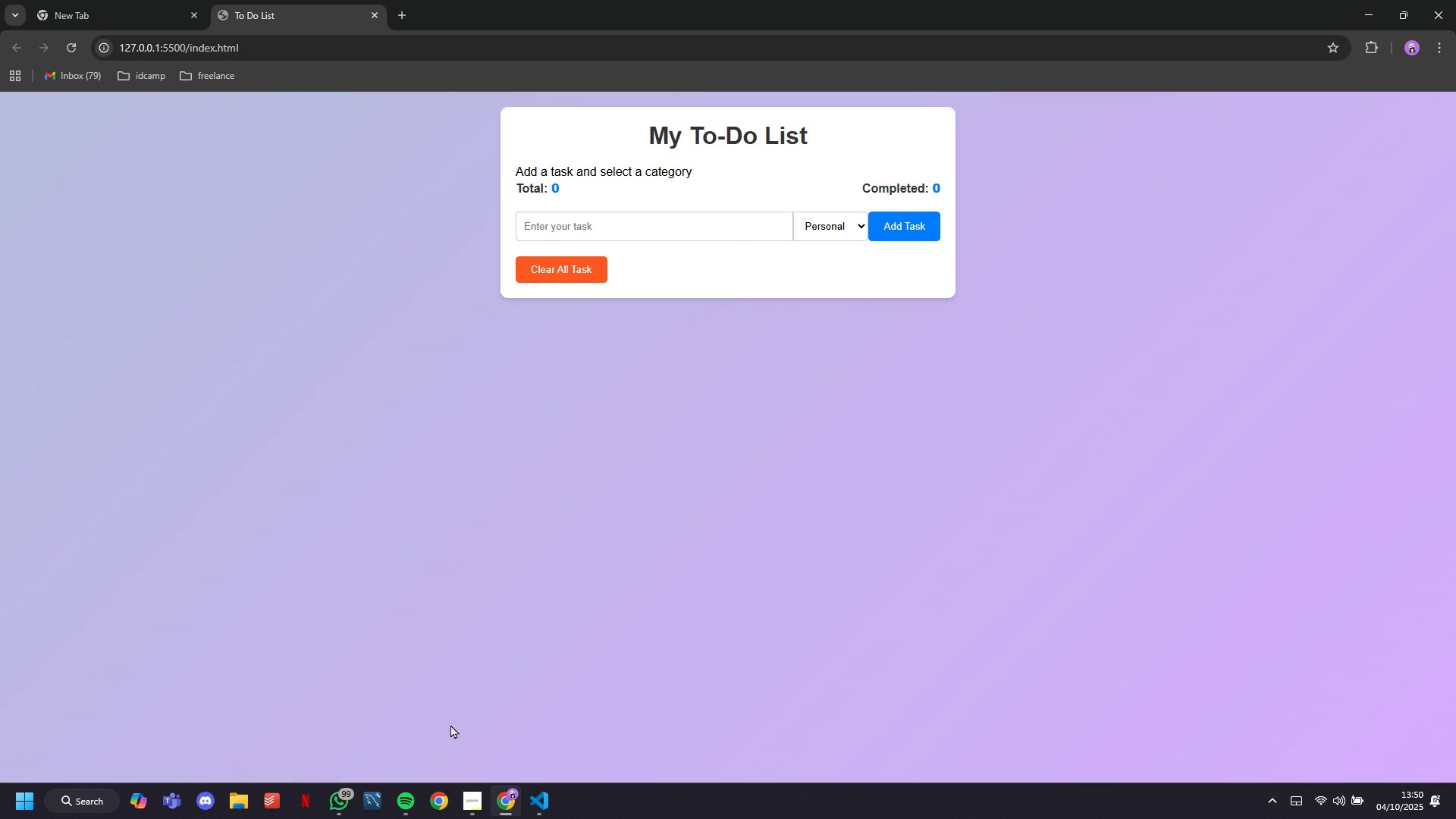 
left_click([546, 795])
 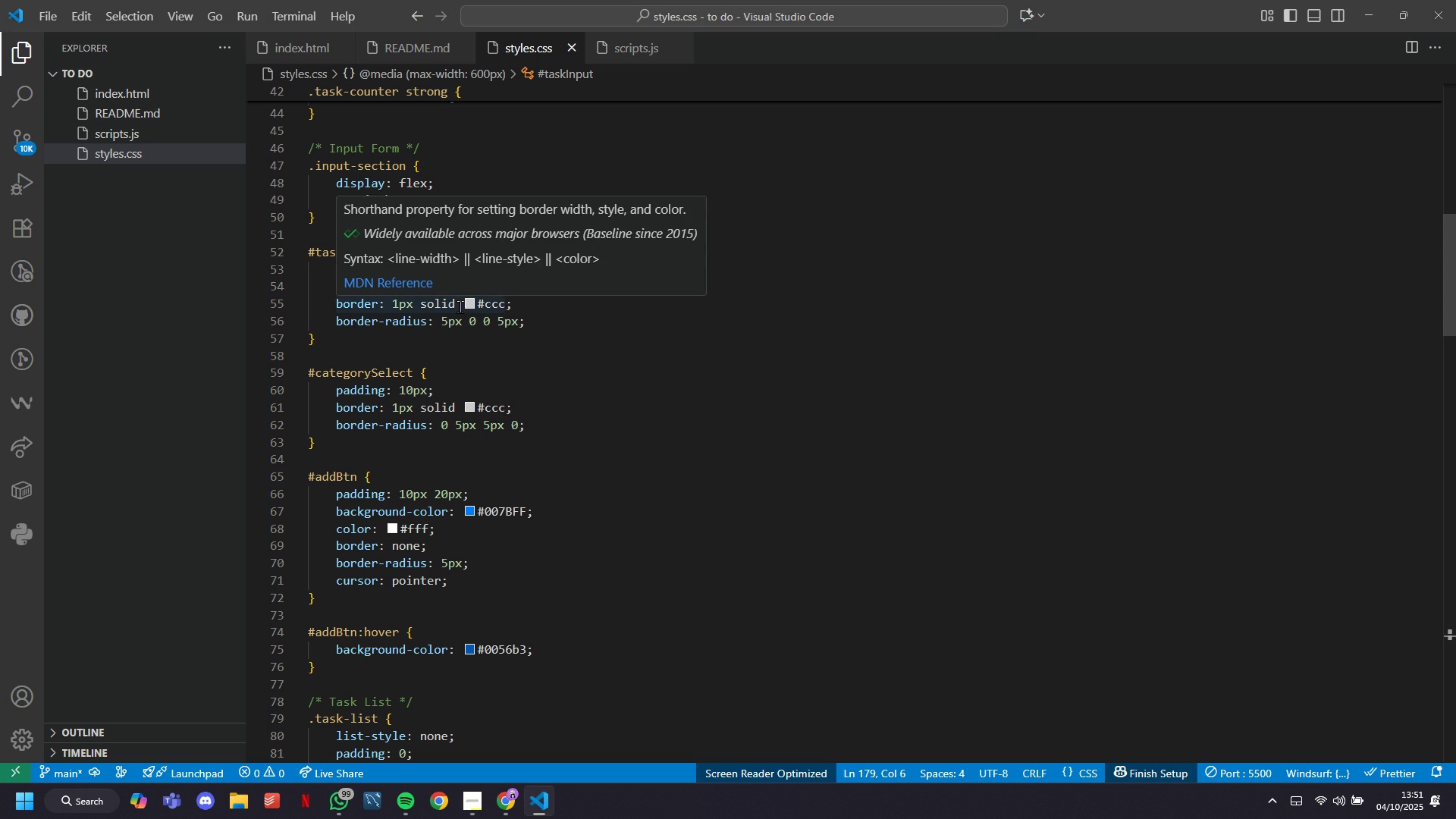 
left_click([472, 306])
 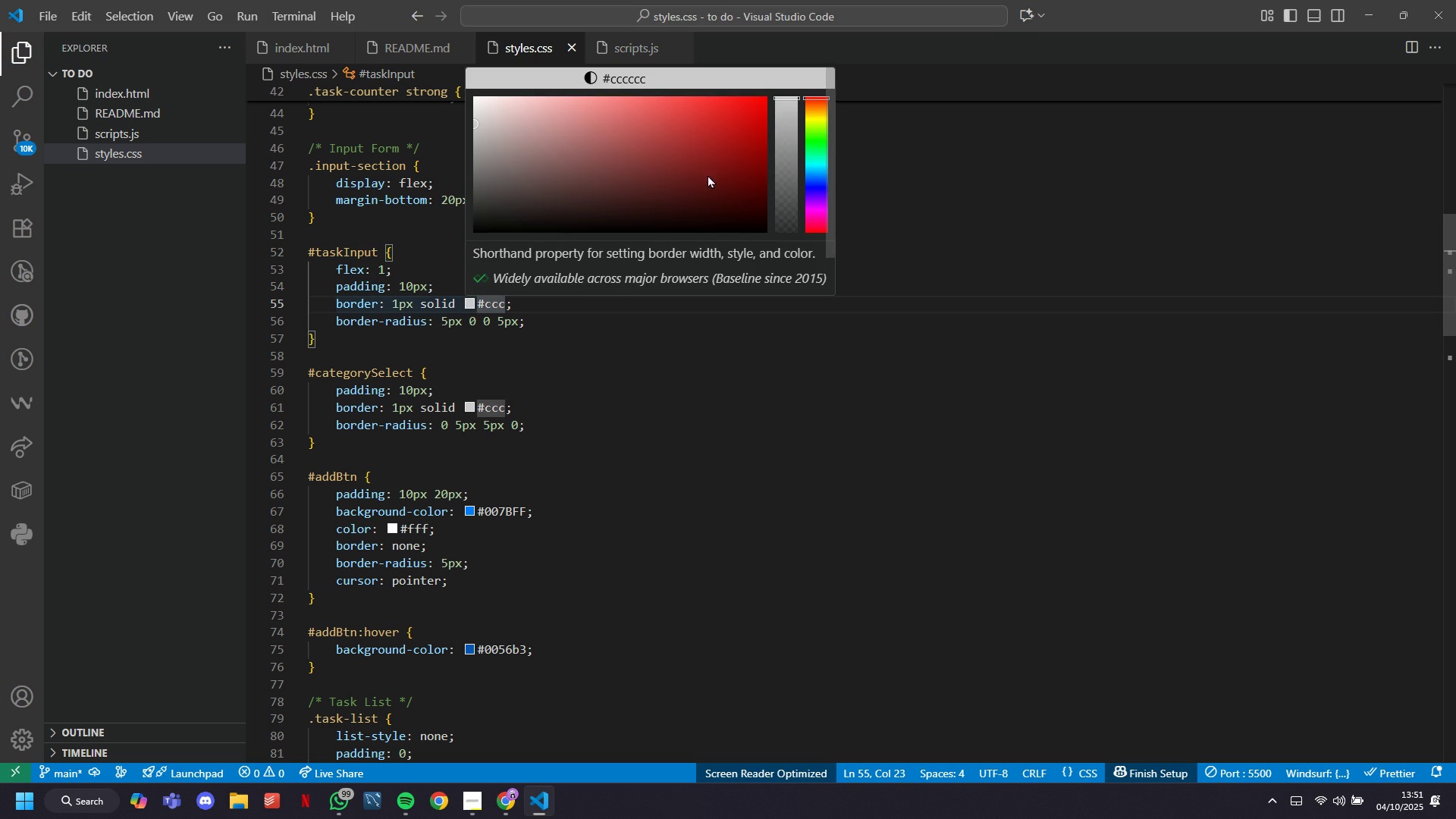 
left_click([708, 174])
 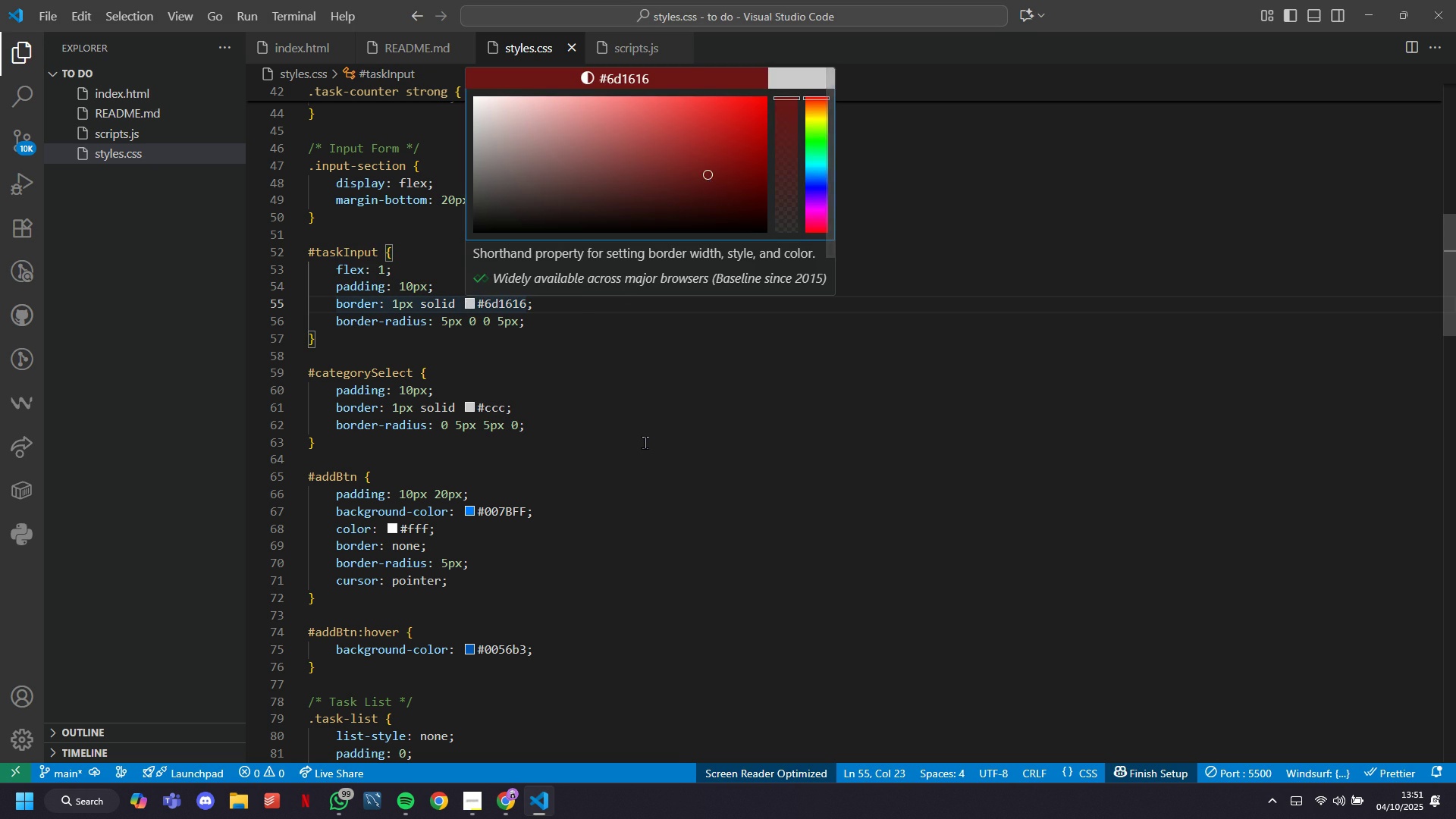 
left_click([645, 442])
 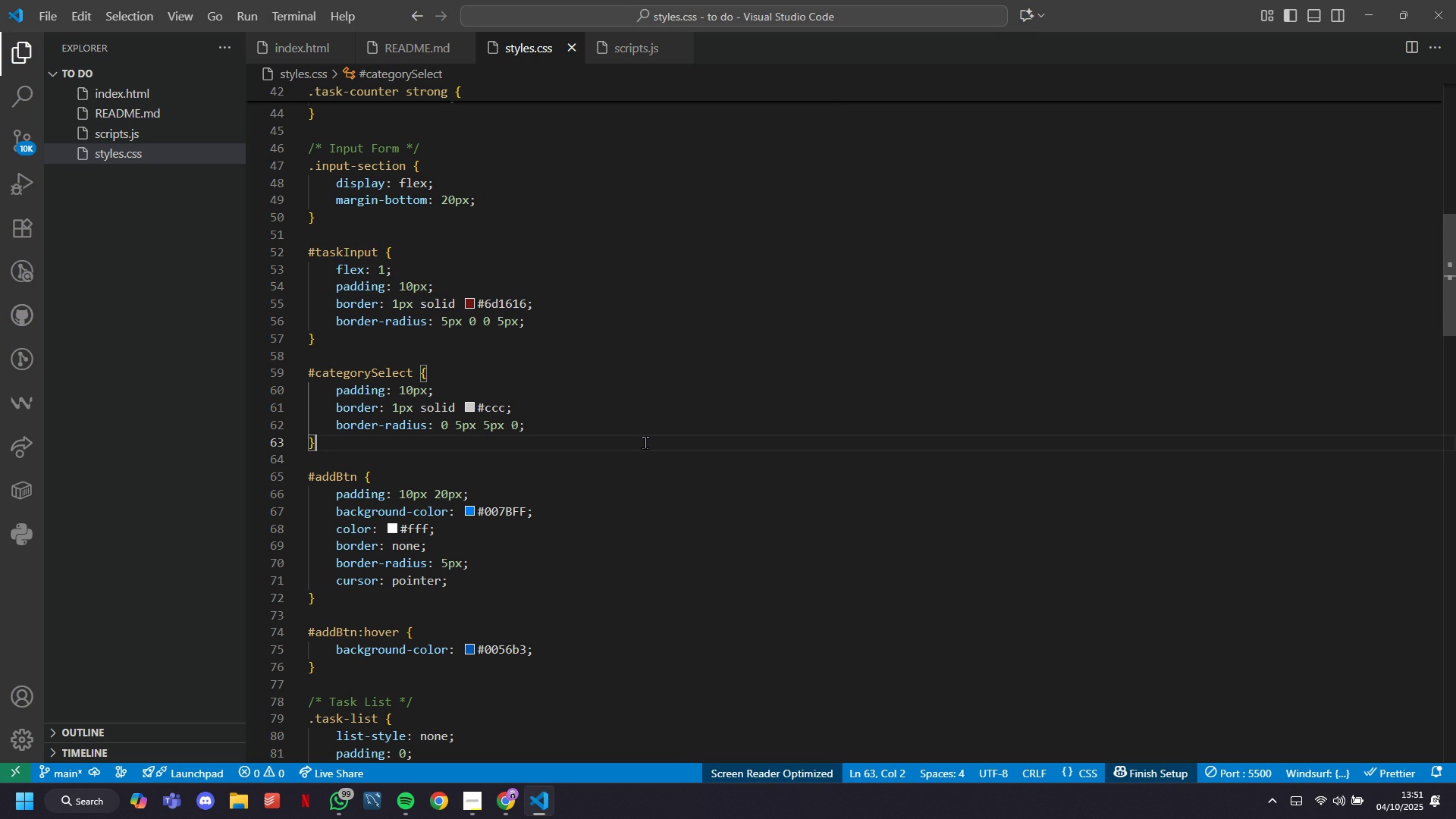 
key(Shift+ShiftLeft)